 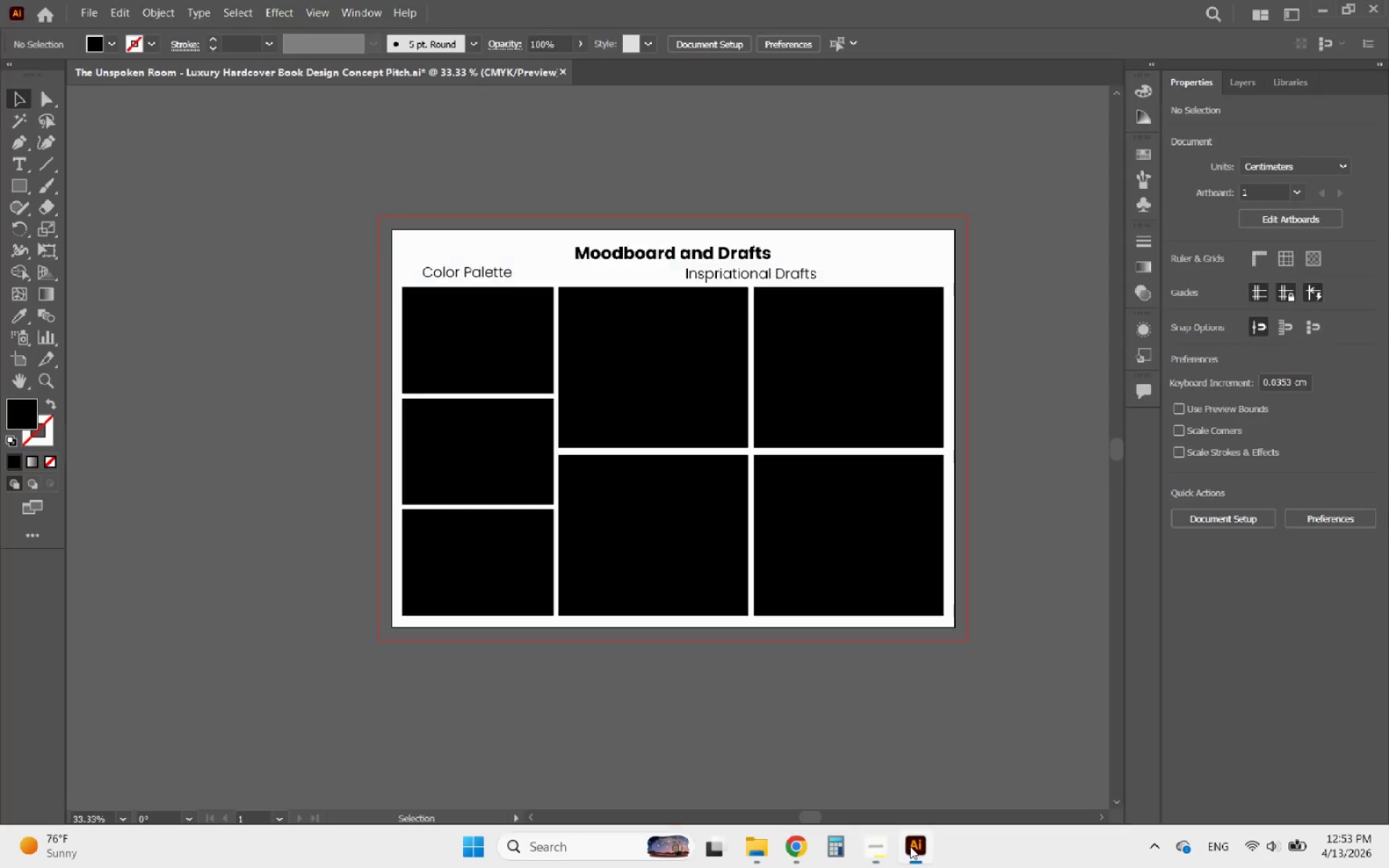 
key(Control+V)
 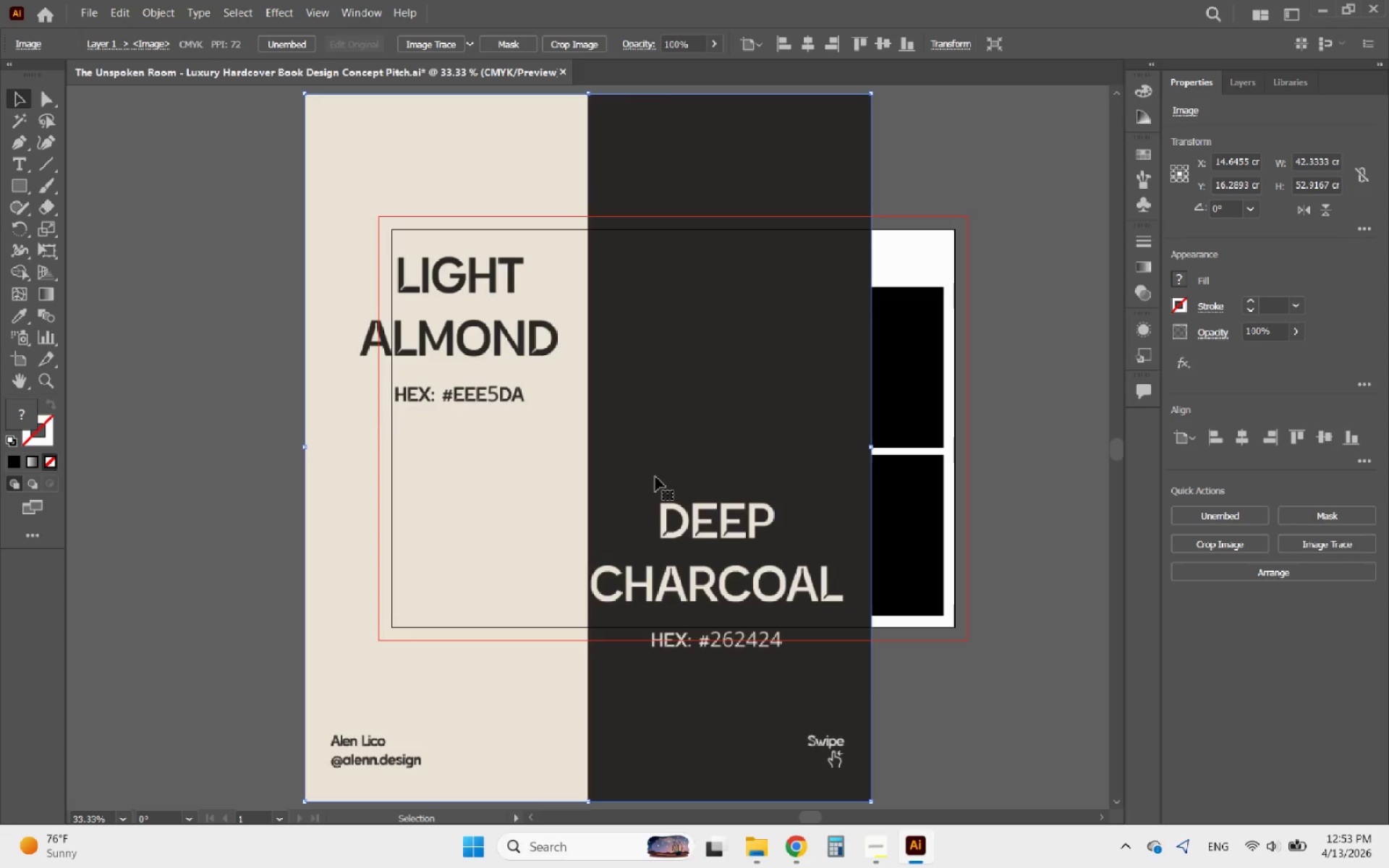 
hold_key(key=AltLeft, duration=0.45)
 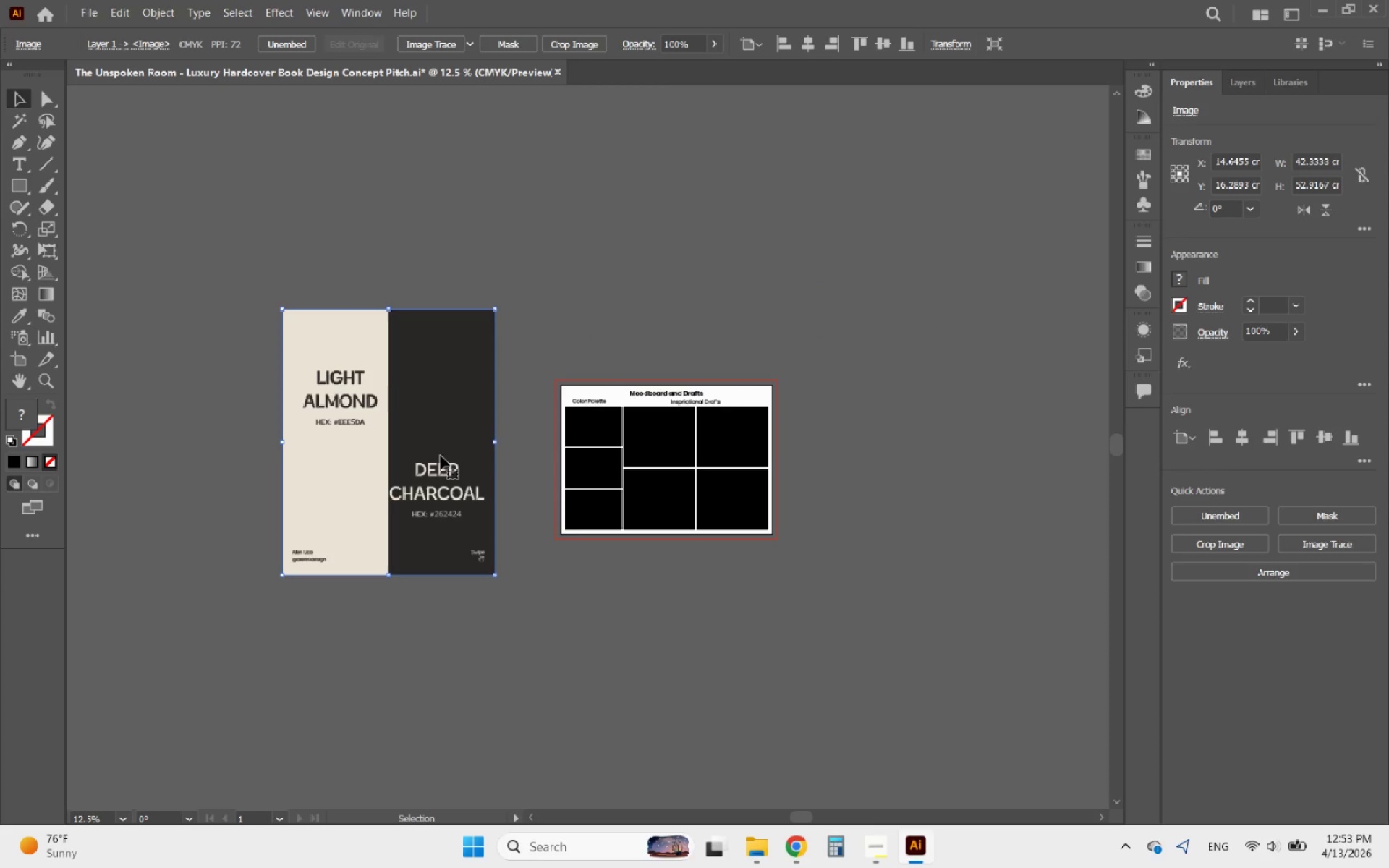 
left_click_drag(start_coordinate=[665, 476], to_coordinate=[419, 451])
 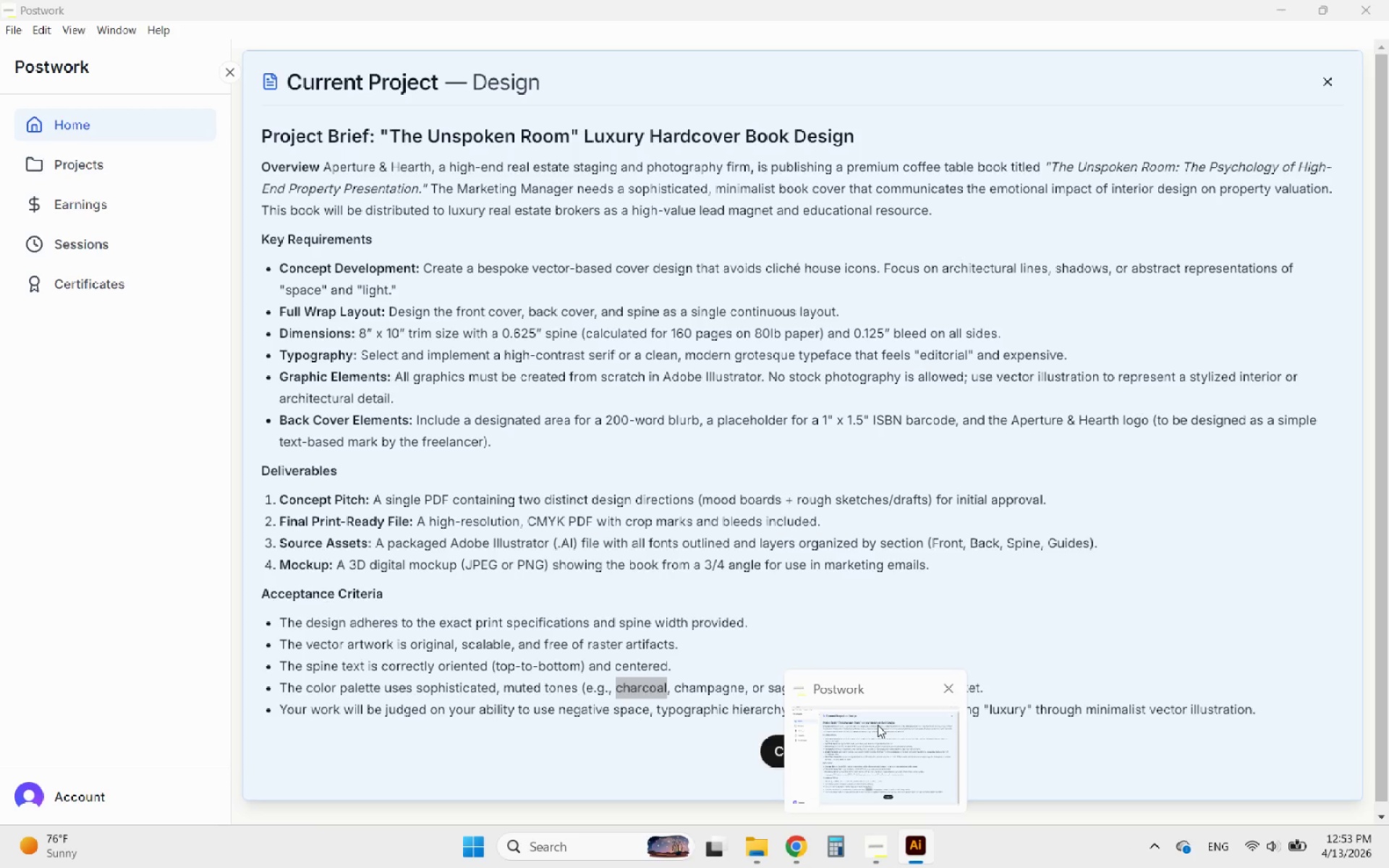 
scroll: coordinate [663, 477], scroll_direction: down, amount: 3.0
 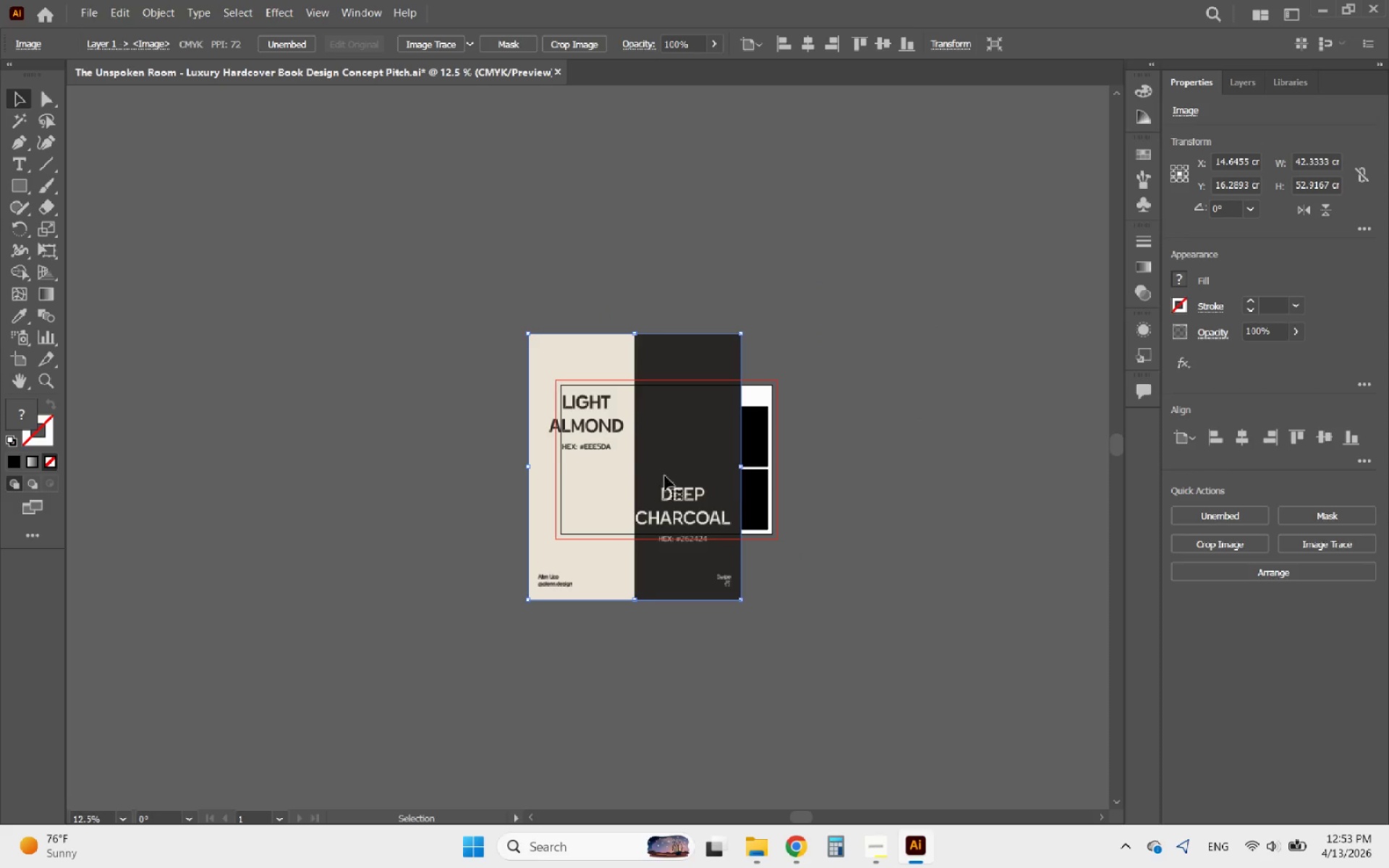 
left_click([878, 725])